 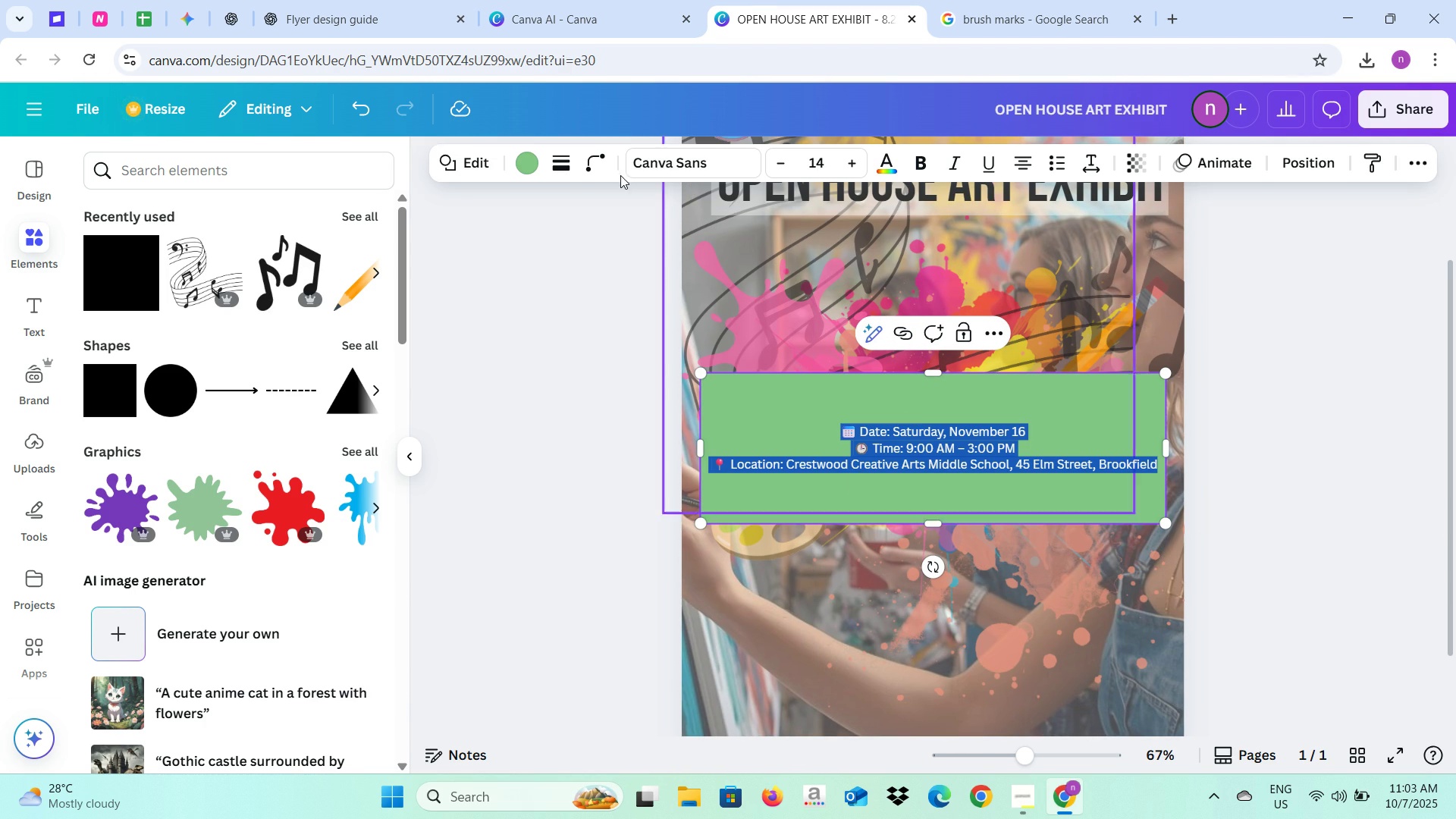 
left_click([1021, 163])
 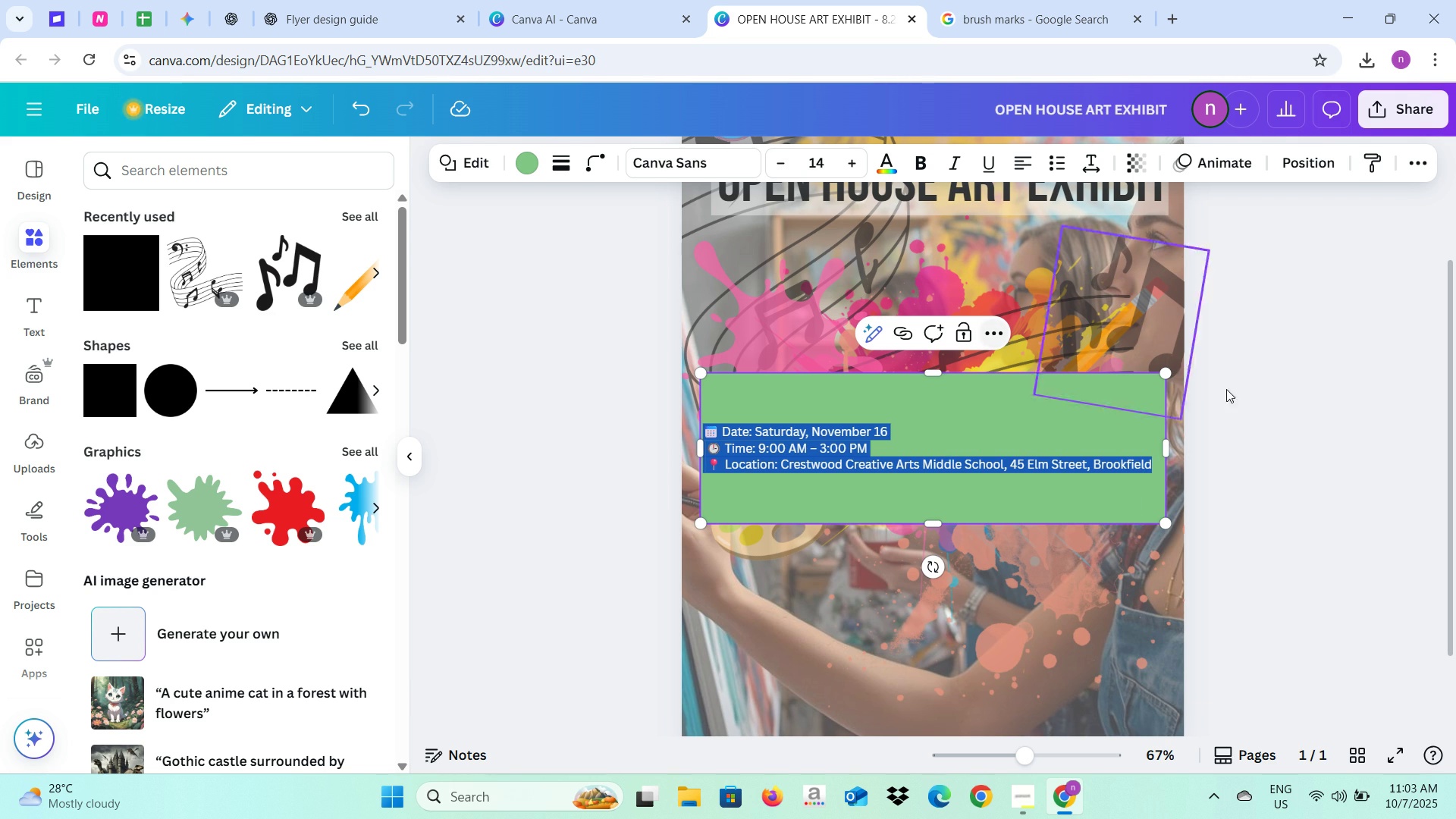 
left_click([1294, 403])
 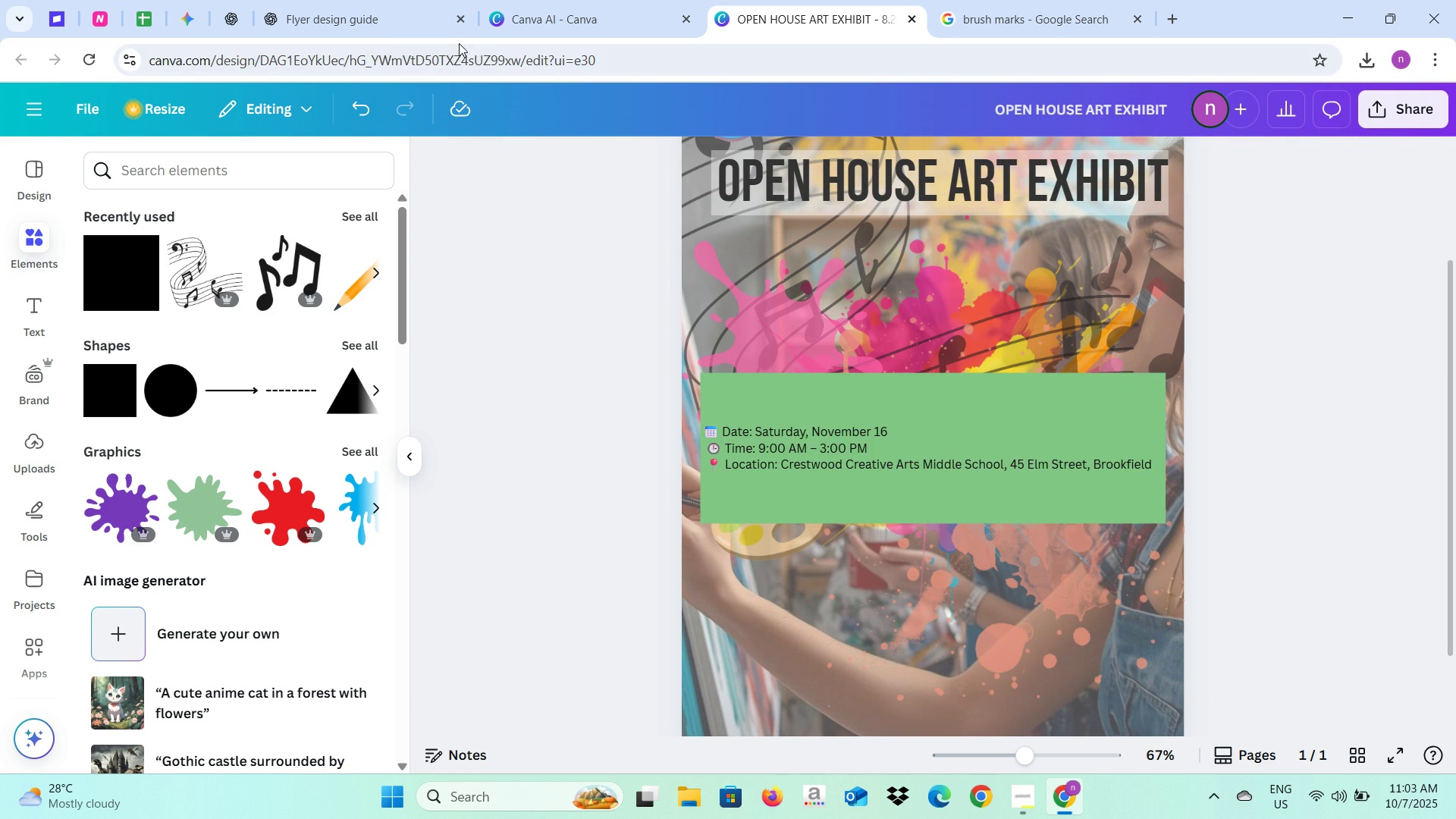 
left_click([264, 1])
 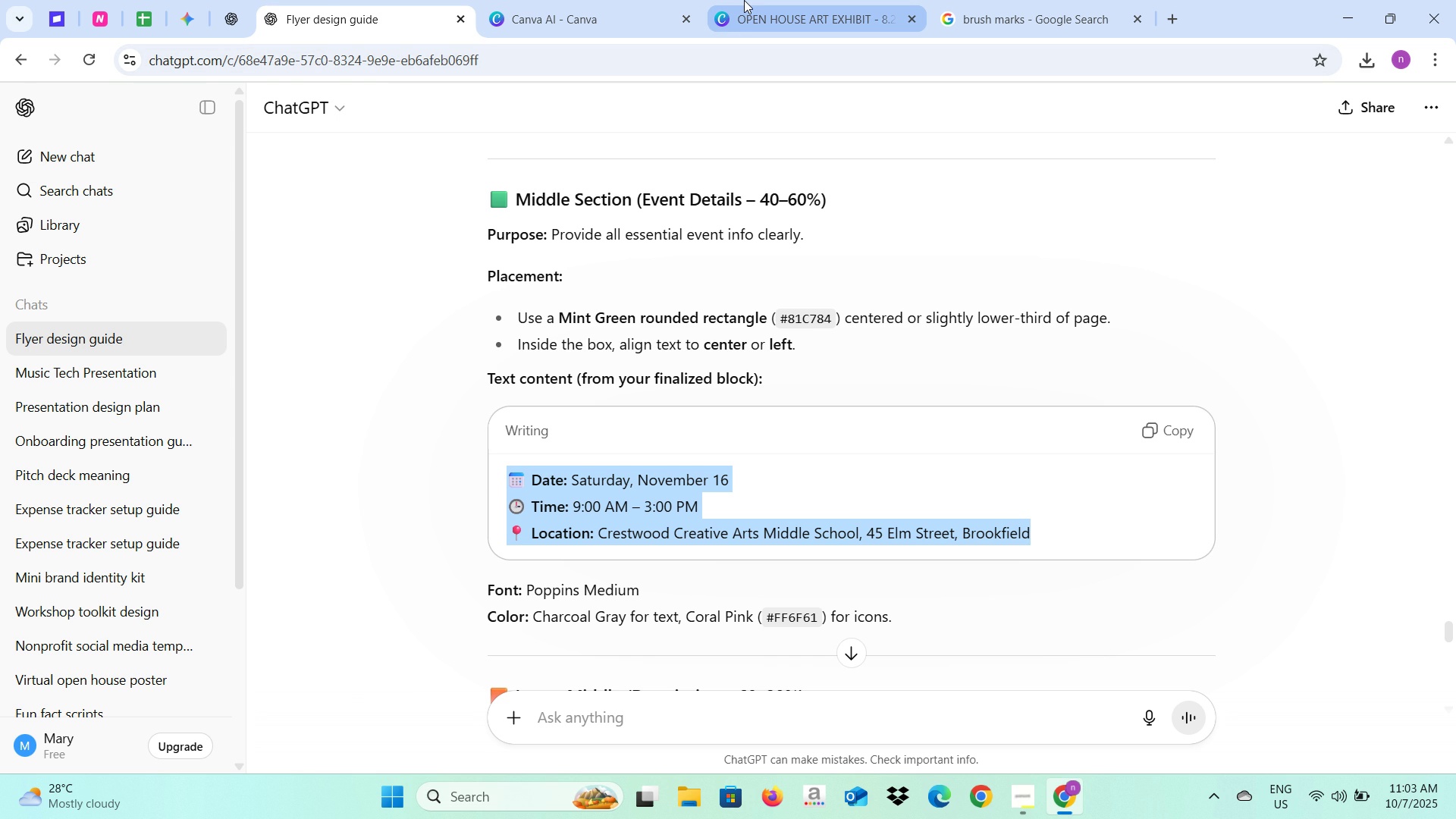 
wait(6.12)
 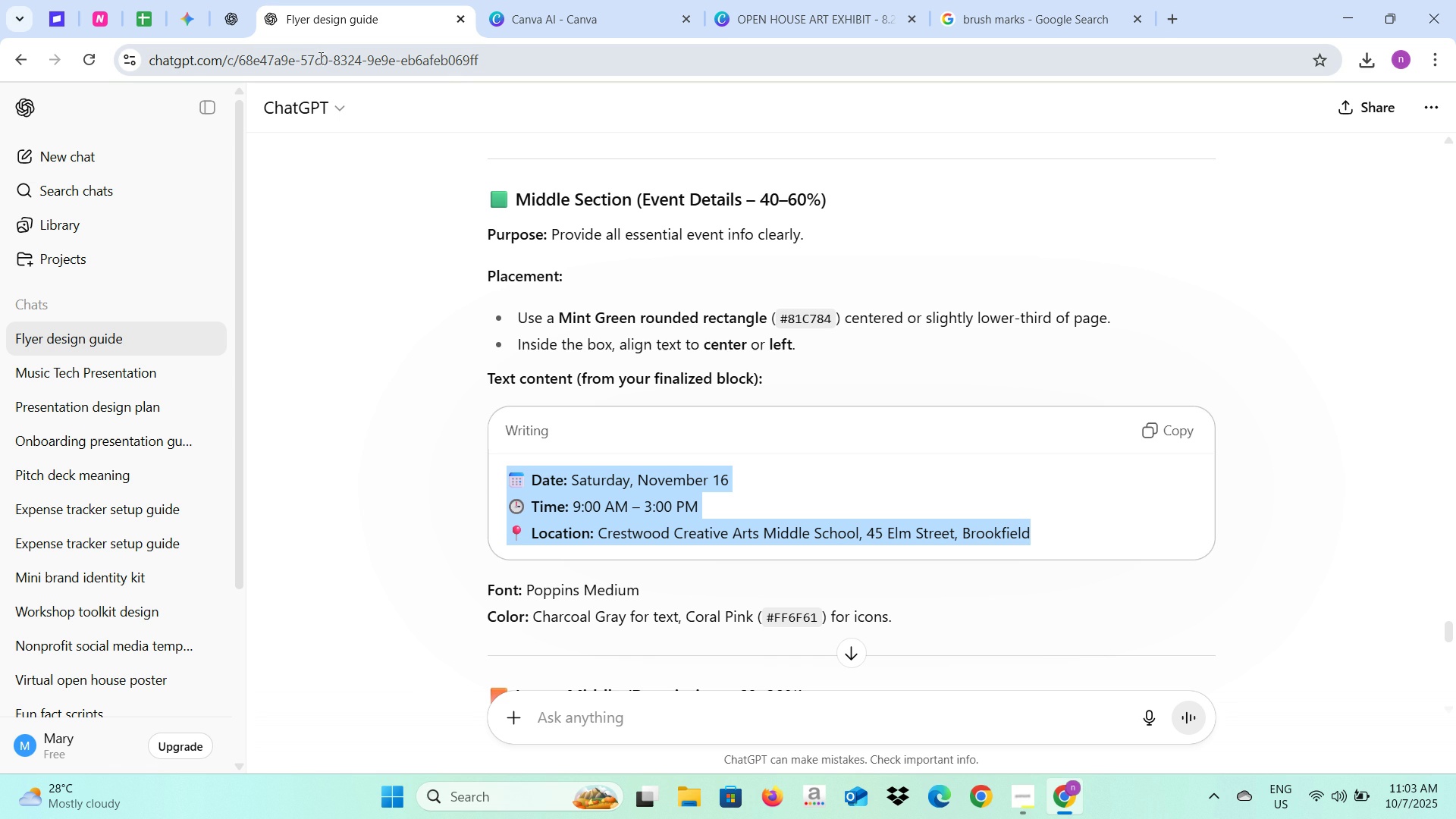 
left_click([744, 0])
 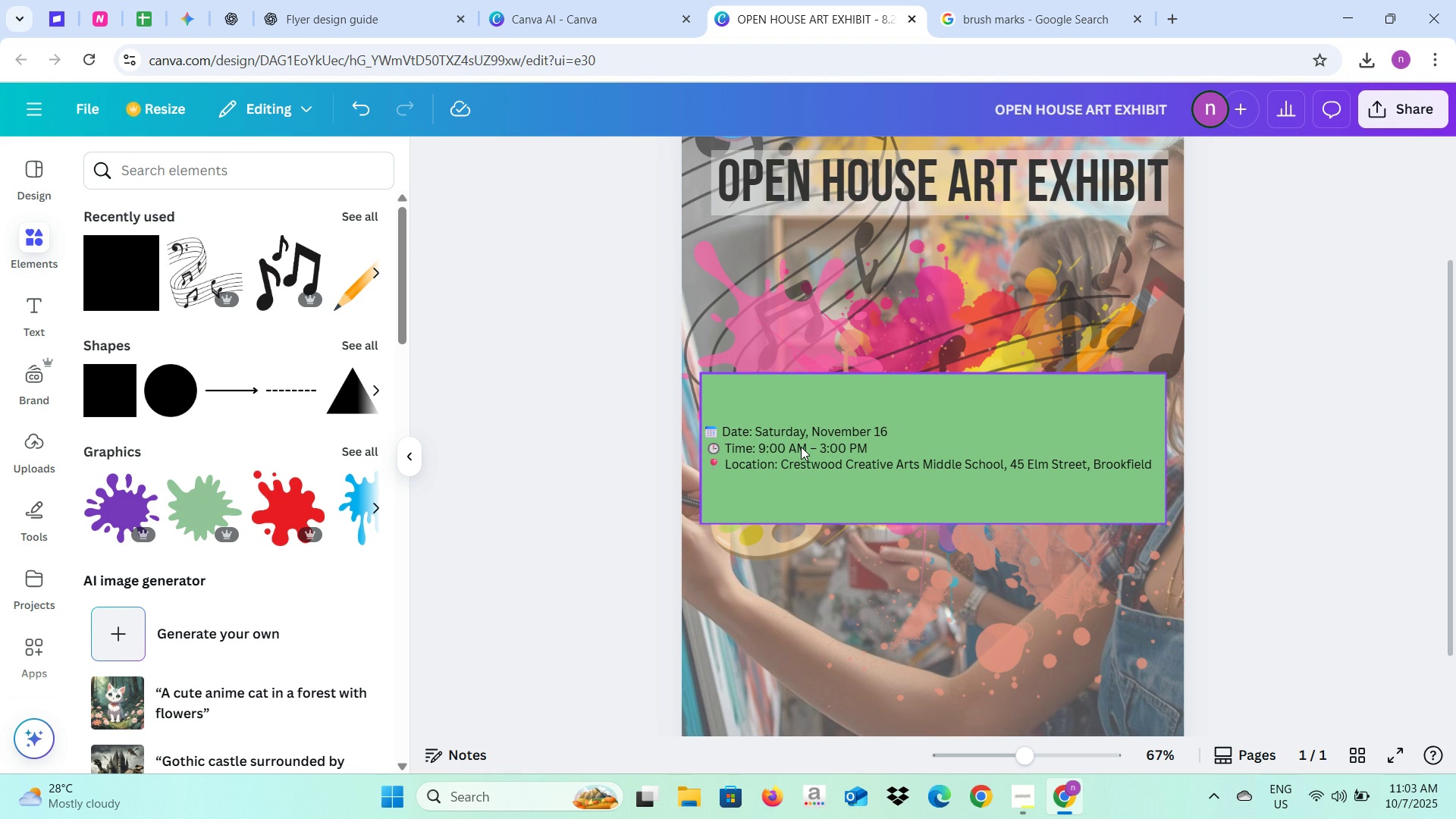 
left_click([801, 447])
 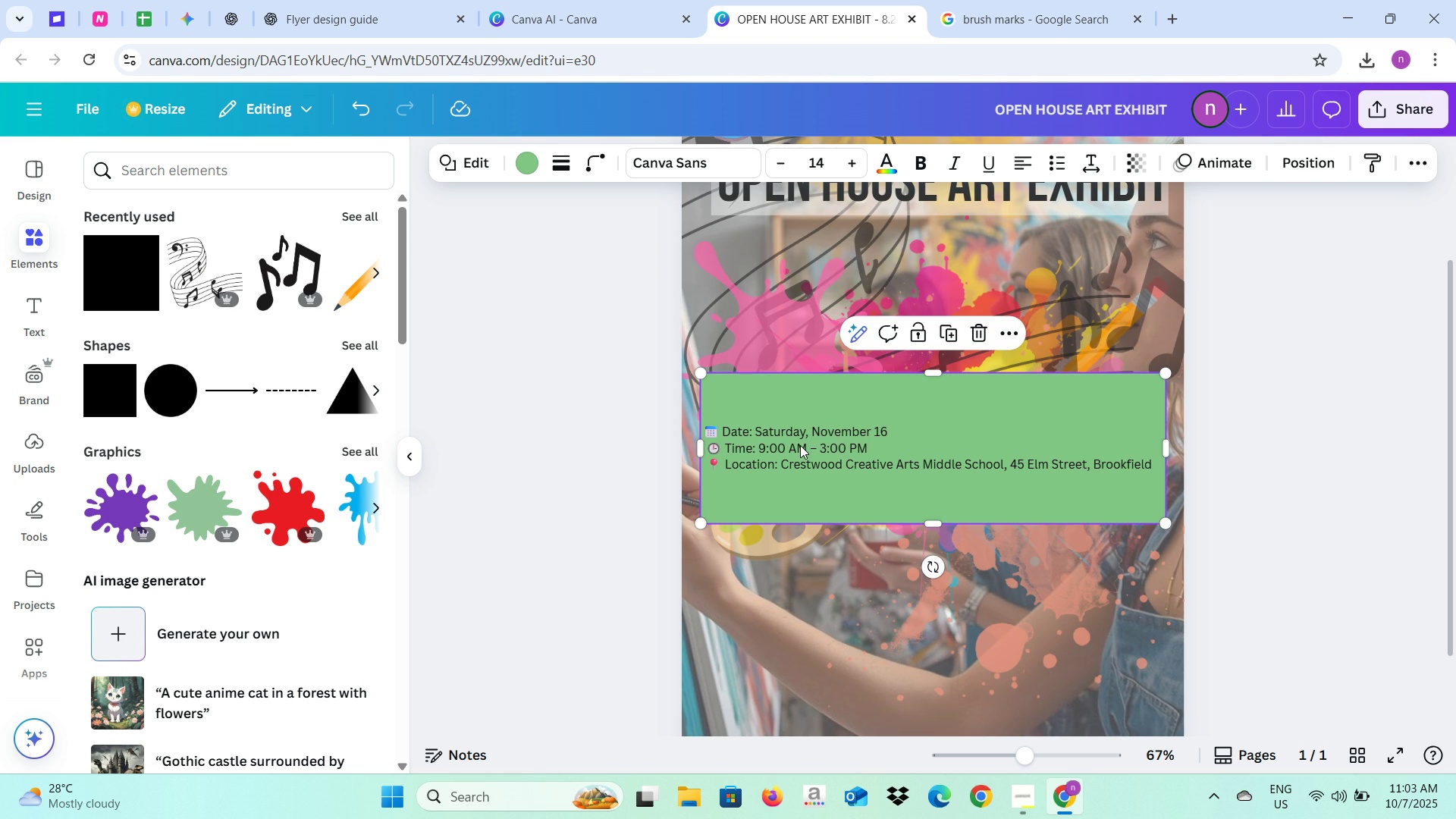 
left_click([800, 445])
 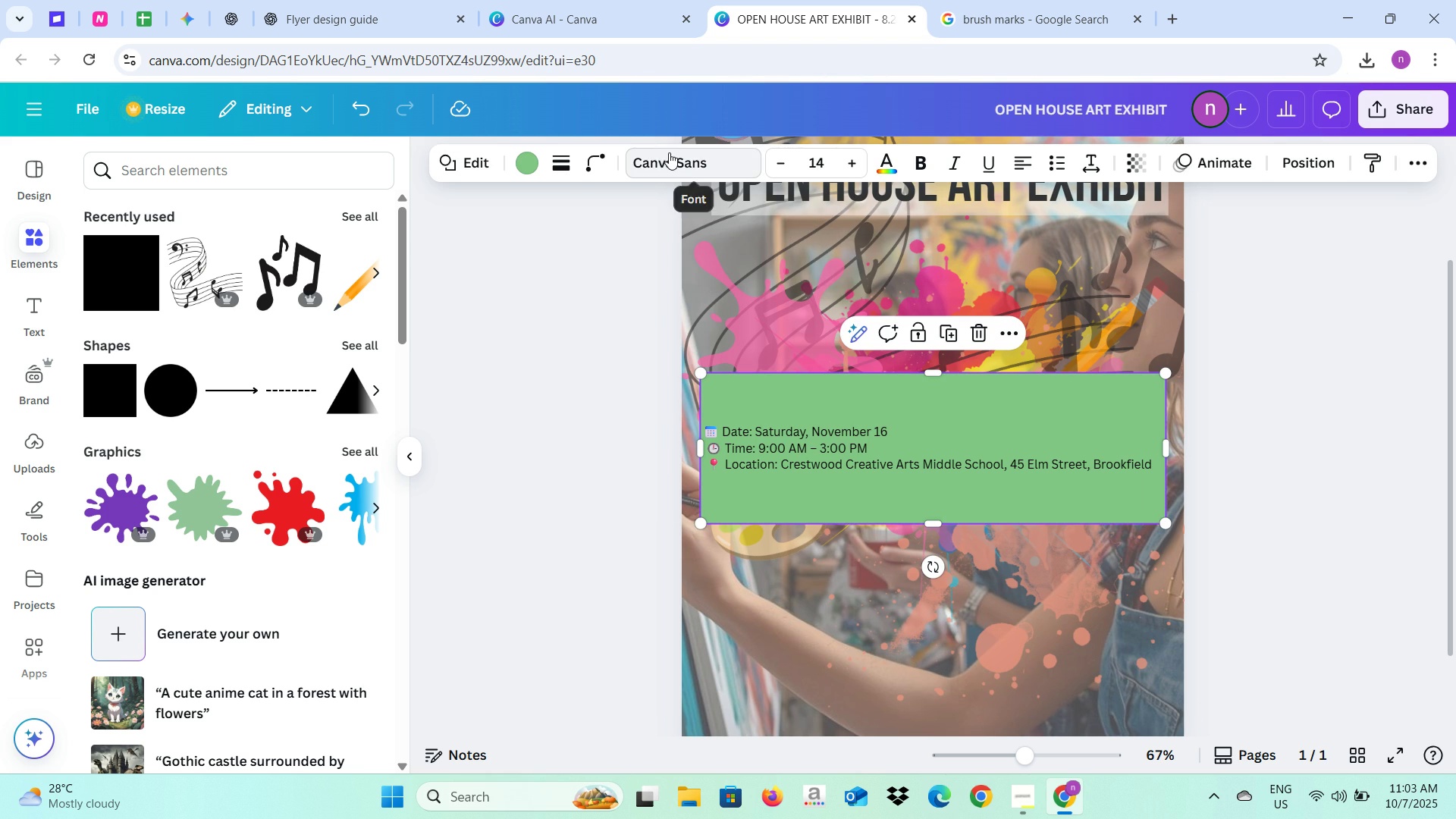 
left_click([669, 152])